 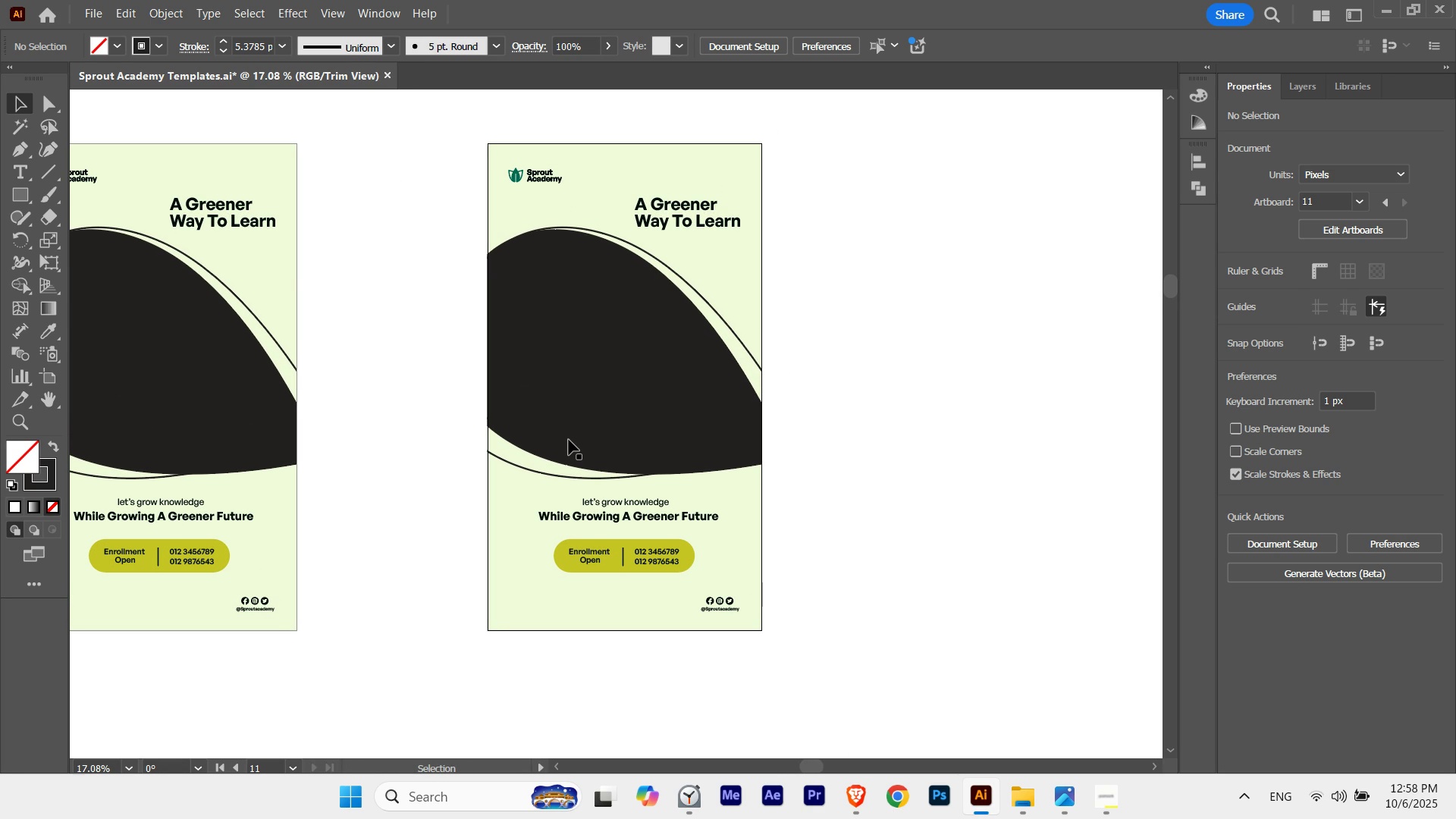 
key(V)
 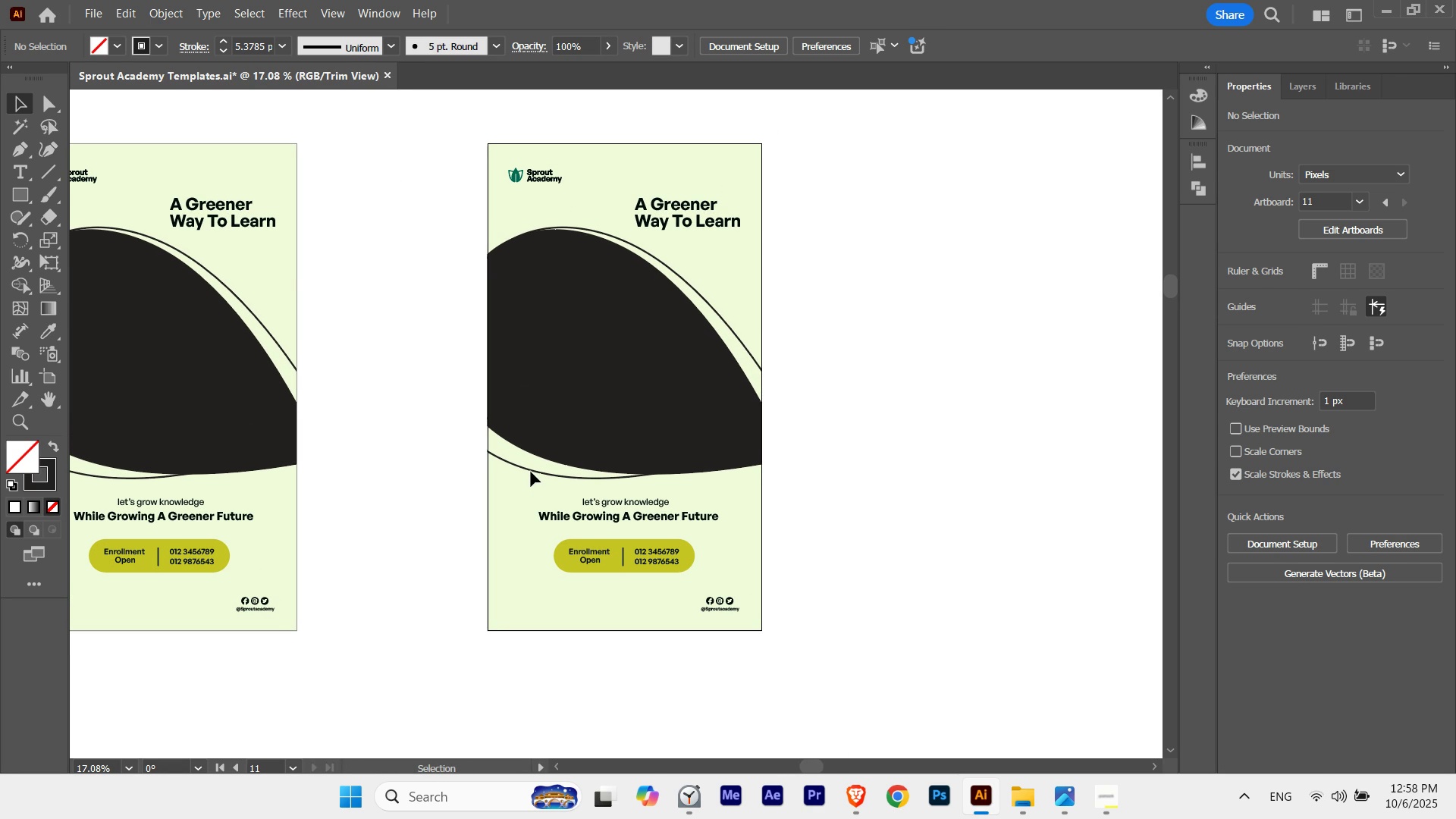 
left_click([531, 472])
 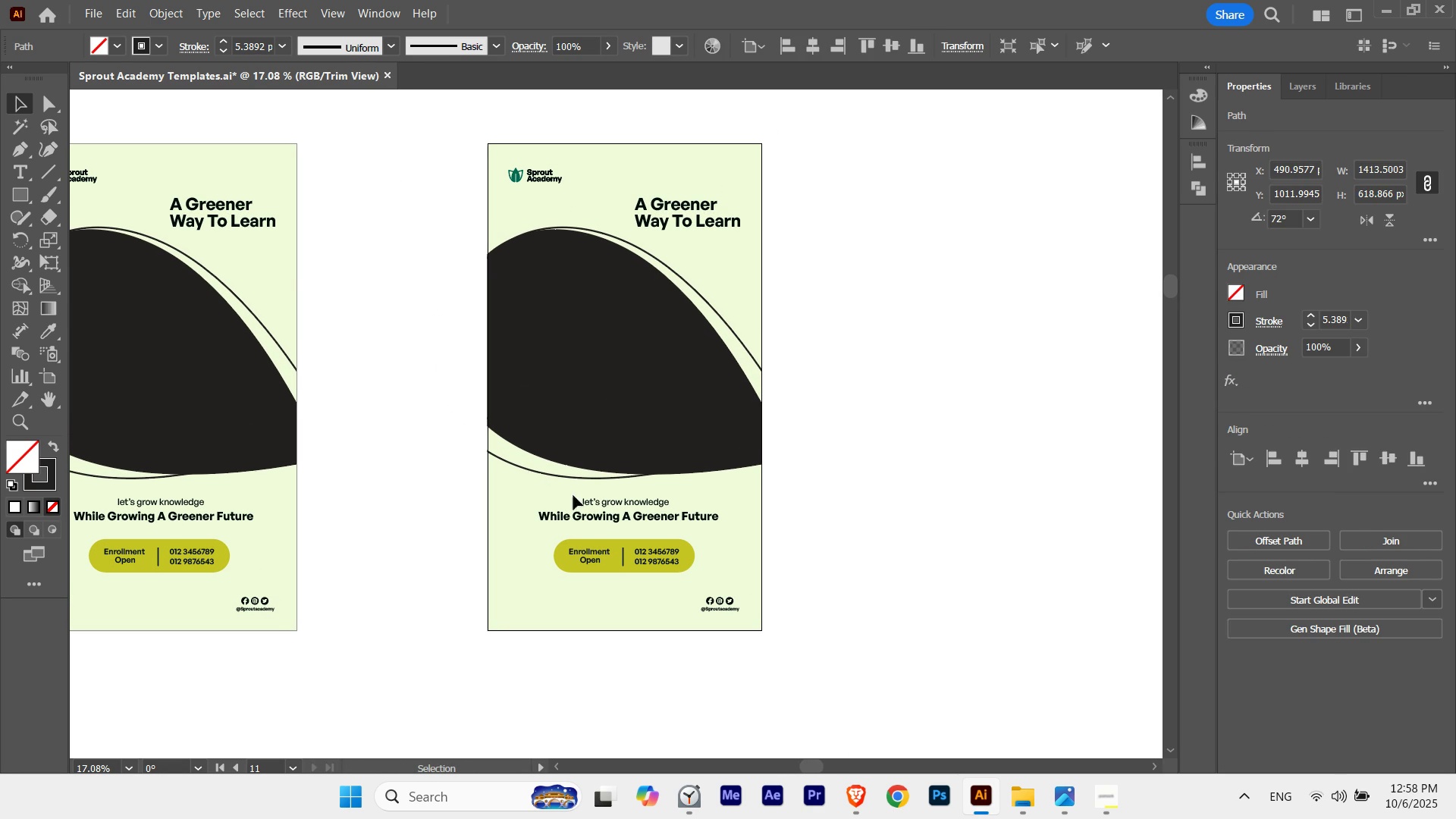 
key(Control+ControlLeft)
 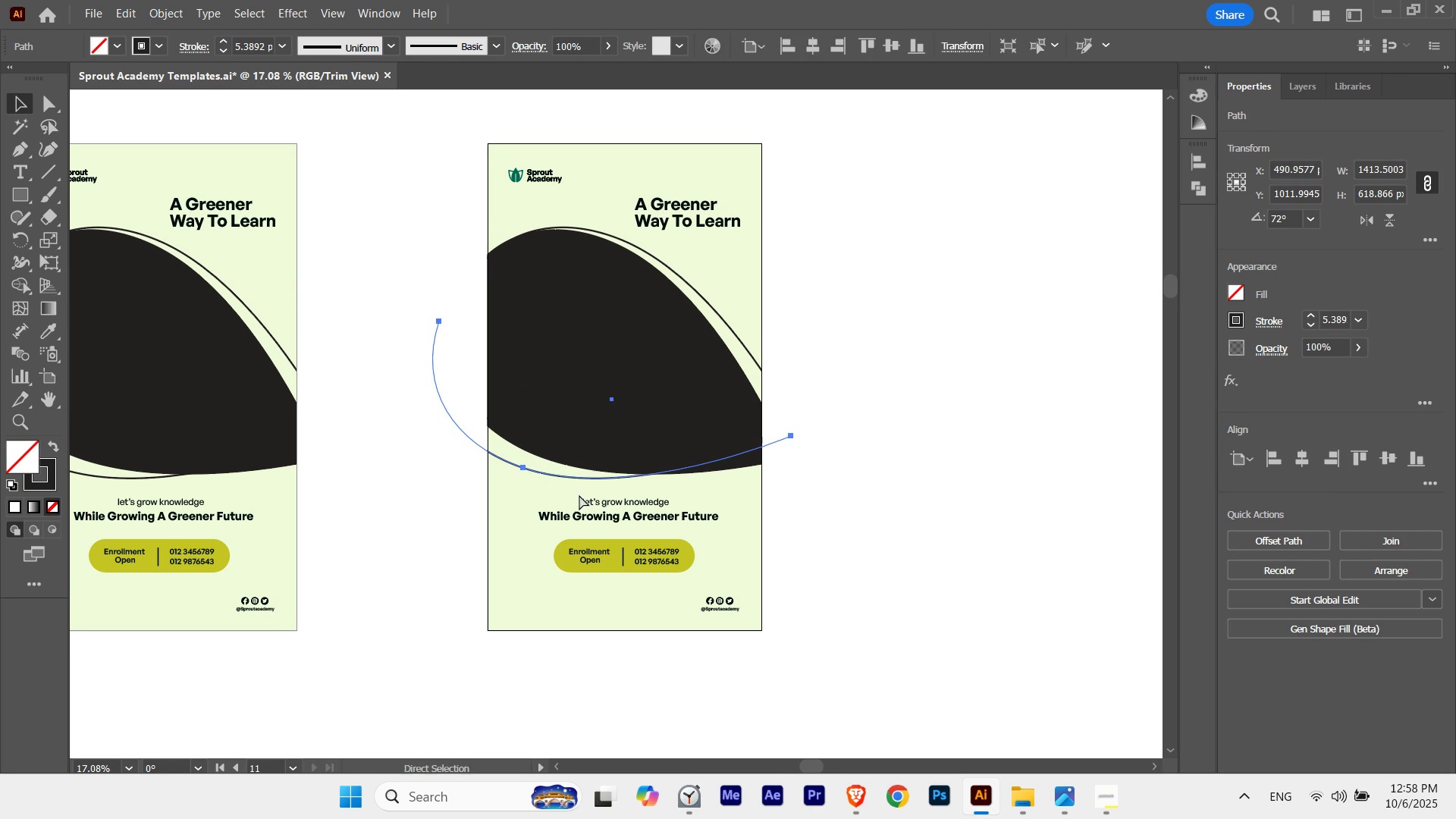 
key(Control+H)
 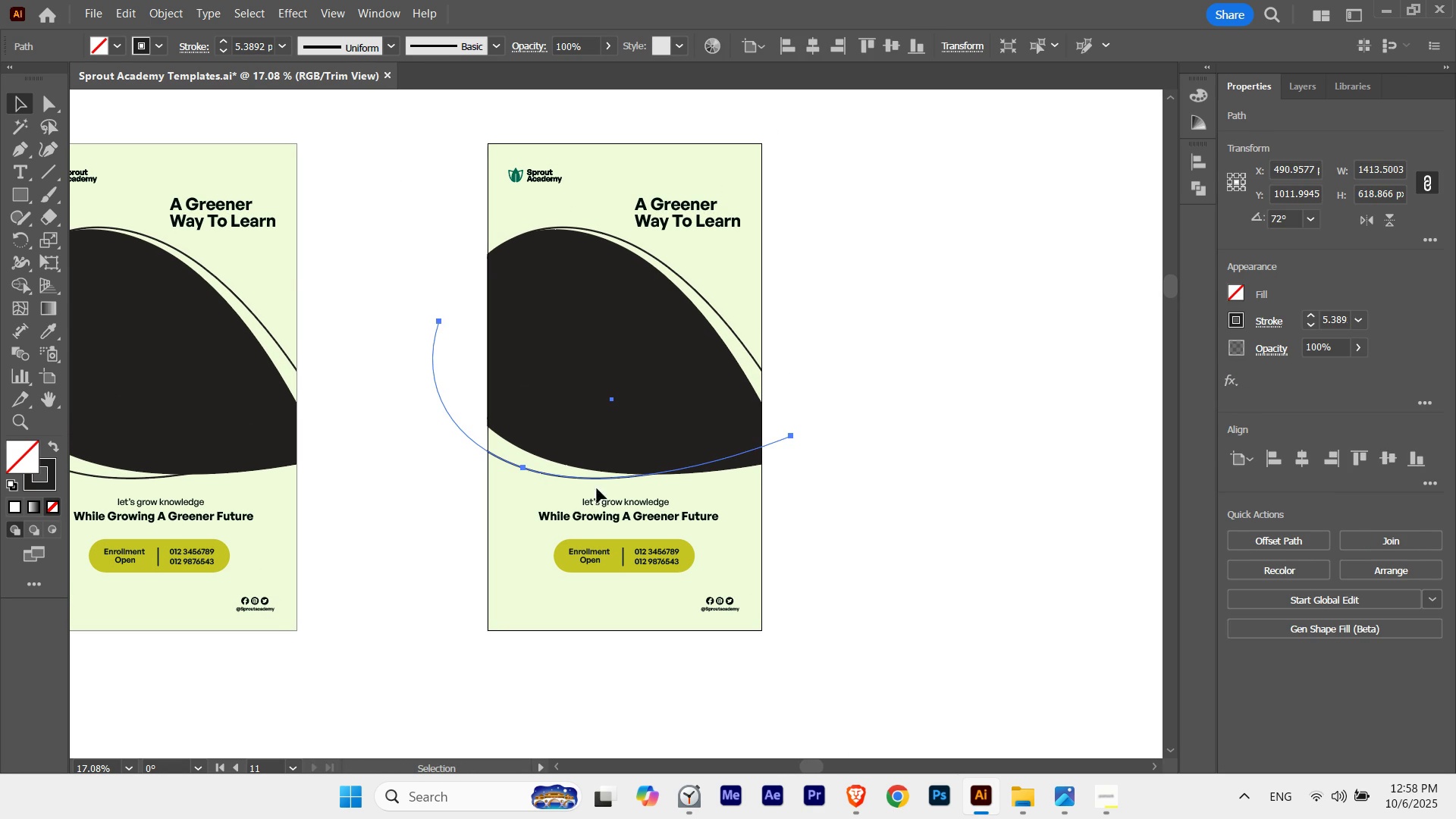 
key(Delete)
 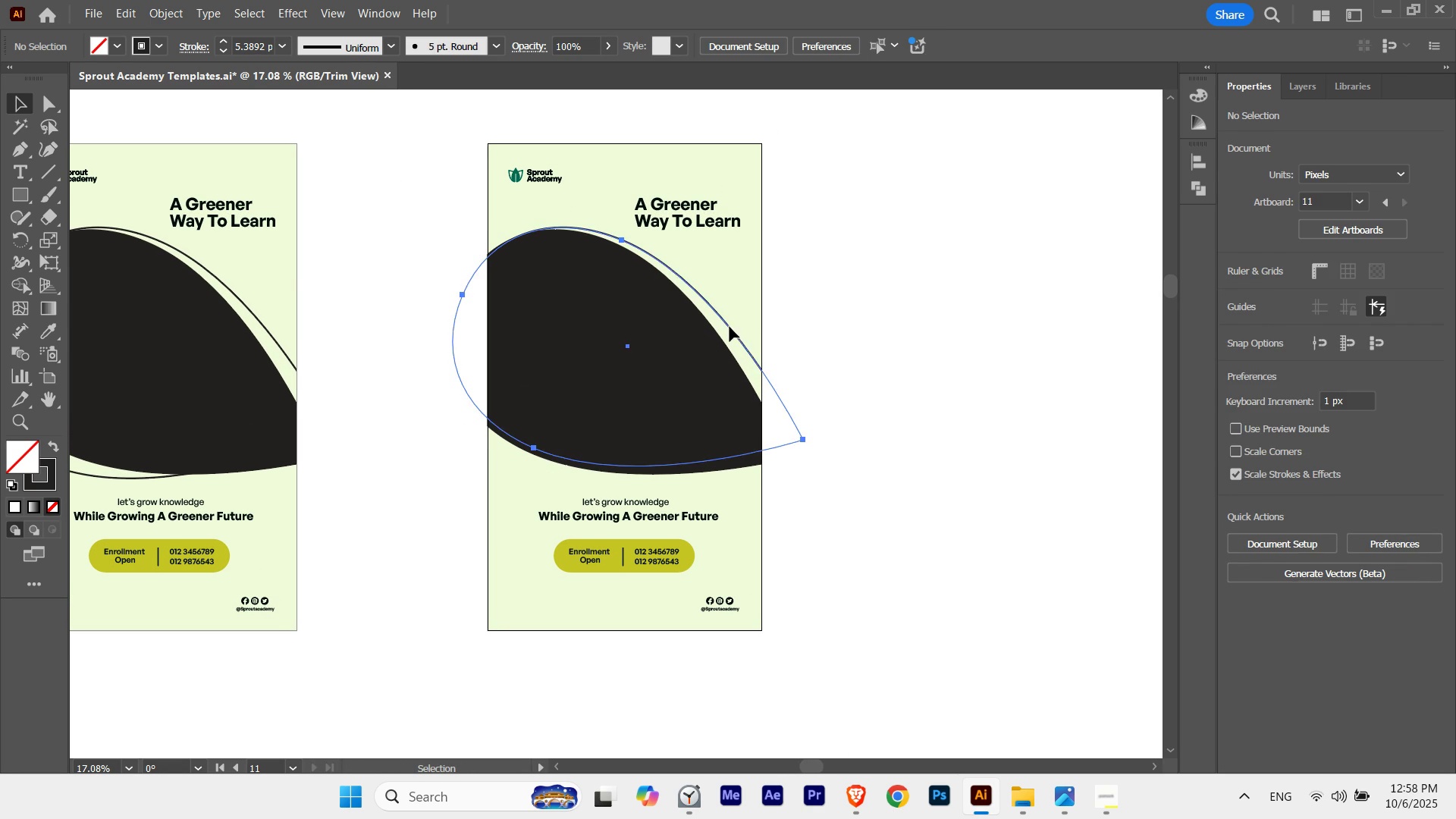 
left_click([730, 327])
 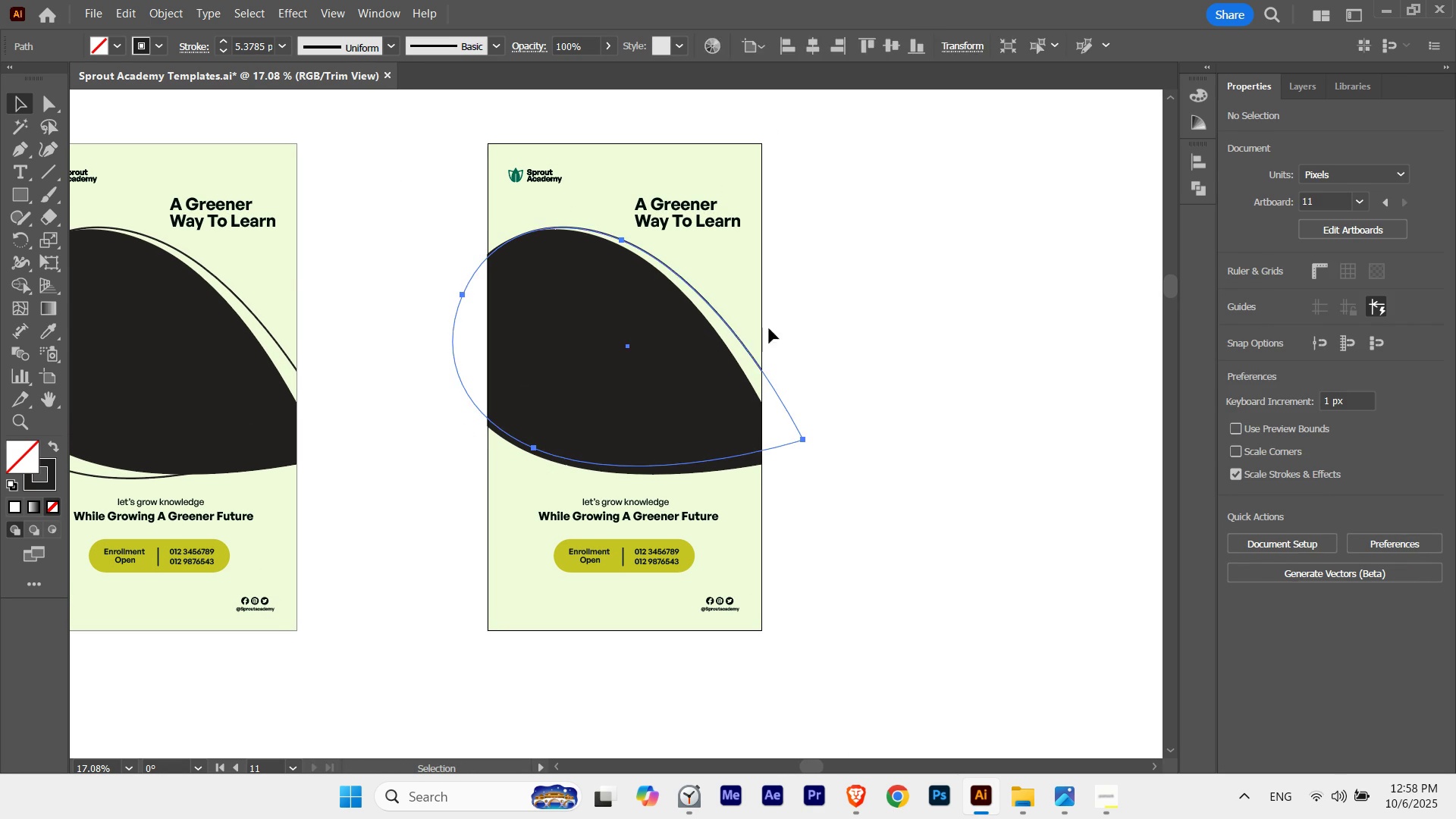 
key(Delete)